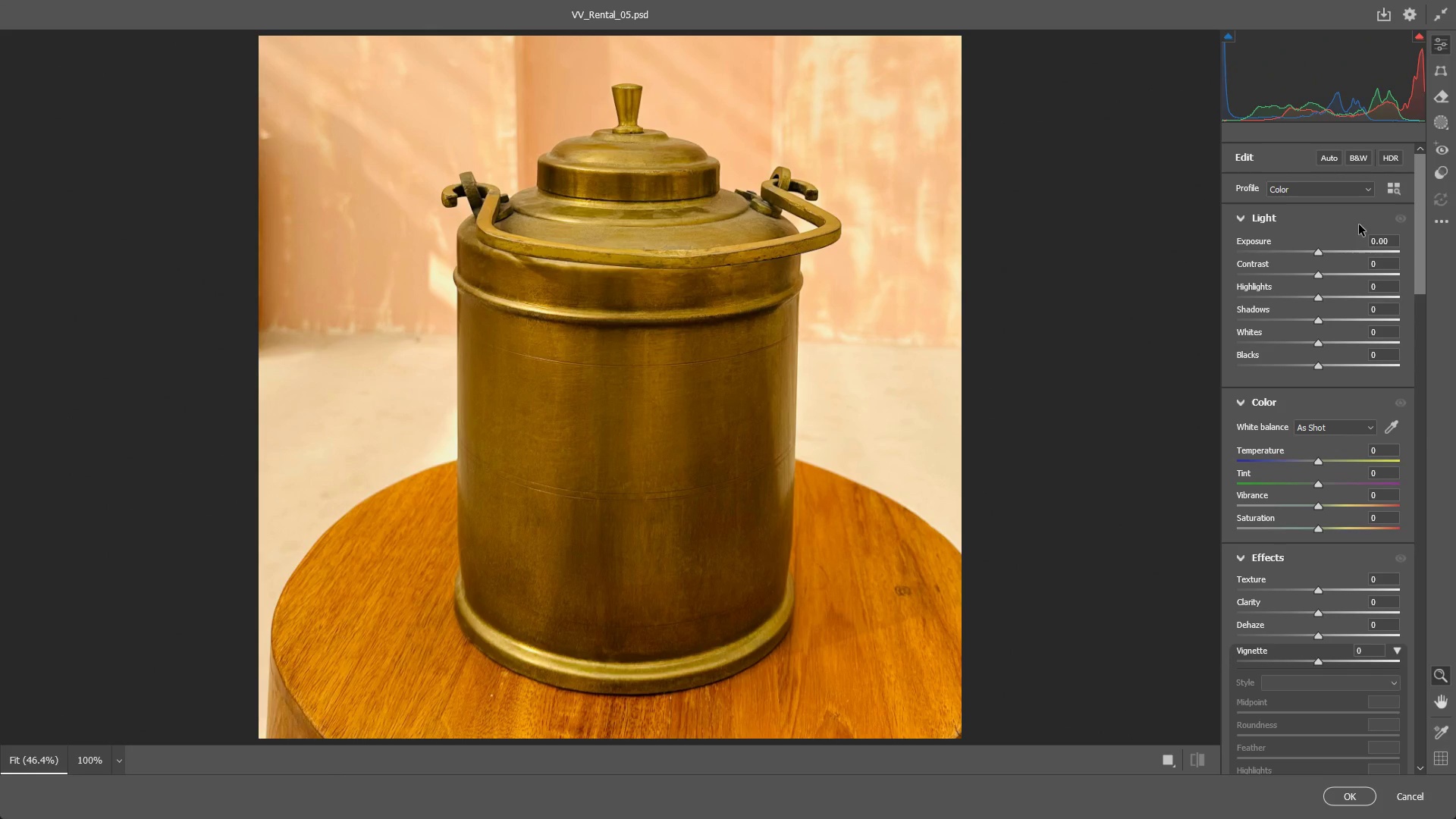 
scroll: coordinate [532, 341], scroll_direction: up, amount: 8.0
 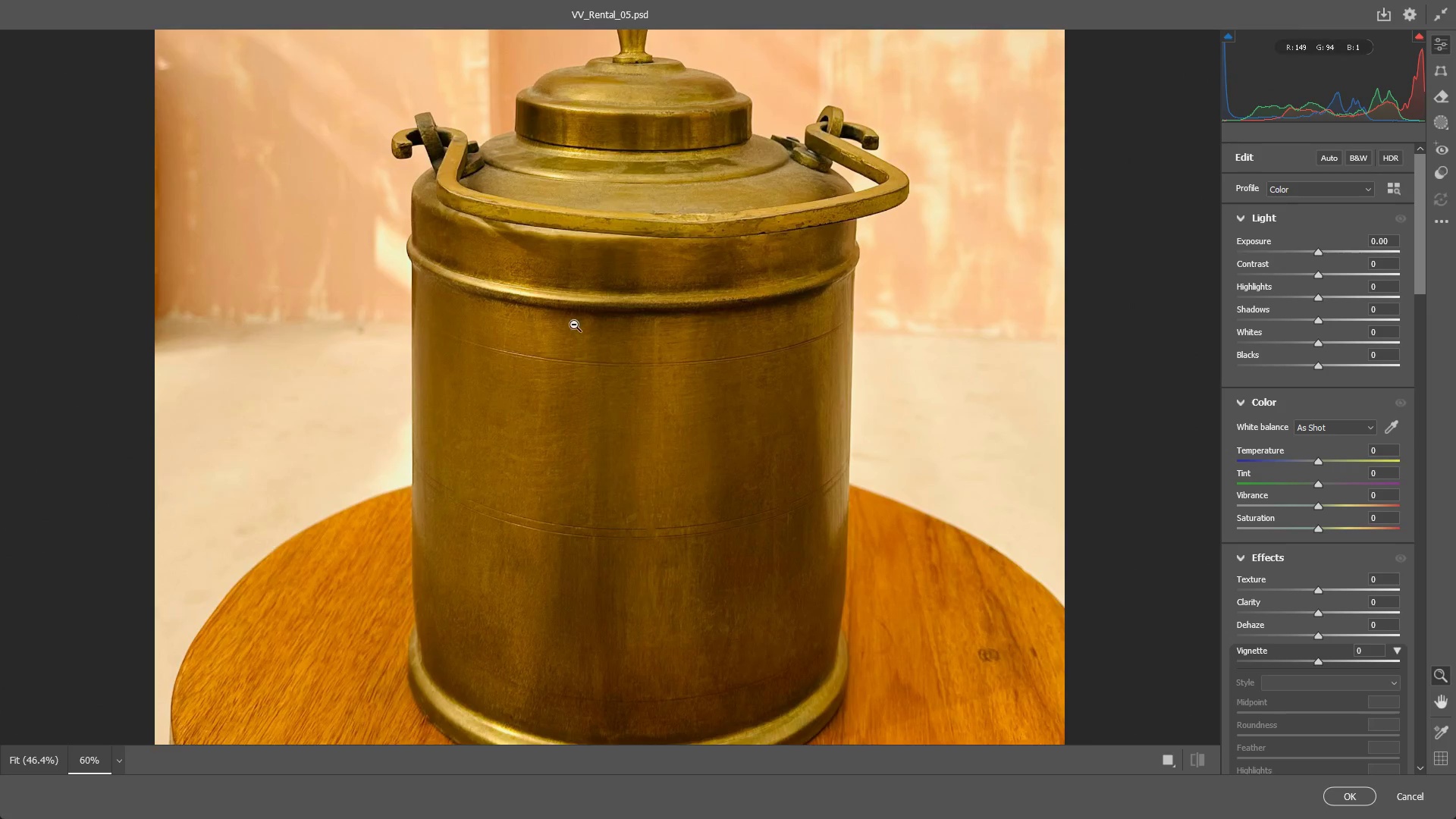 
left_click_drag(start_coordinate=[581, 322], to_coordinate=[642, 312])
 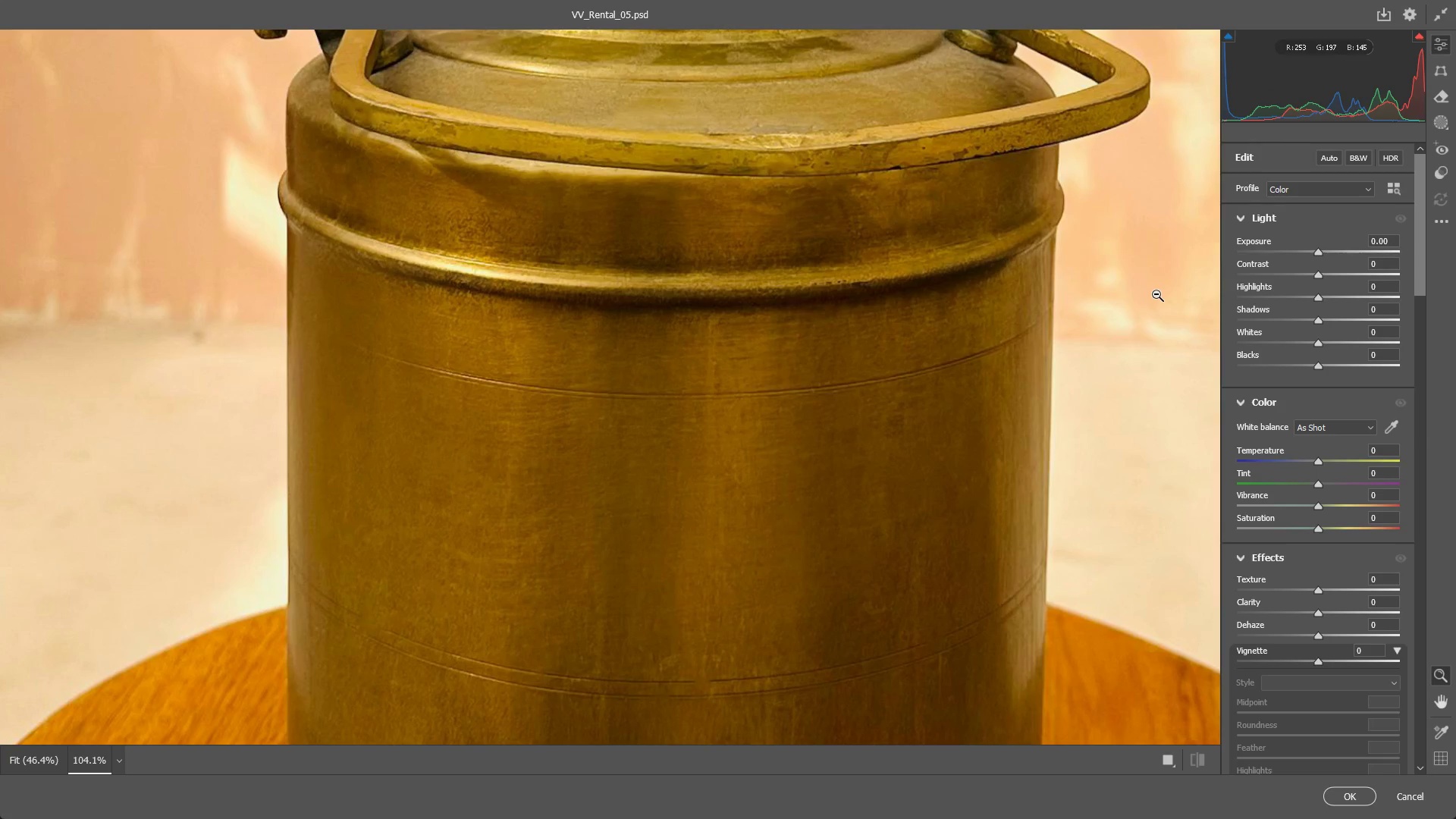 
scroll: coordinate [1371, 560], scroll_direction: down, amount: 14.0
 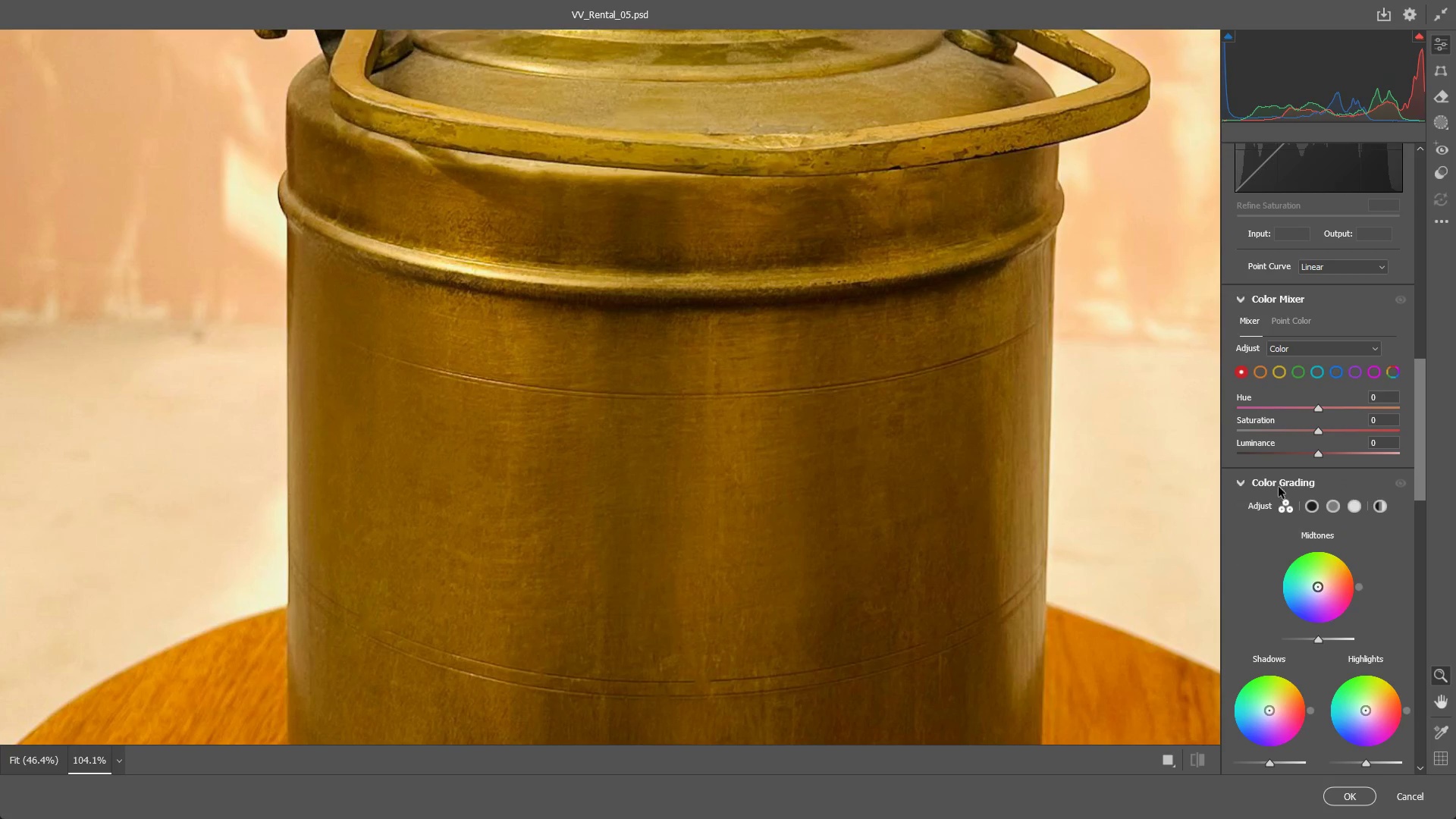 
scroll: coordinate [1287, 485], scroll_direction: up, amount: 2.0
 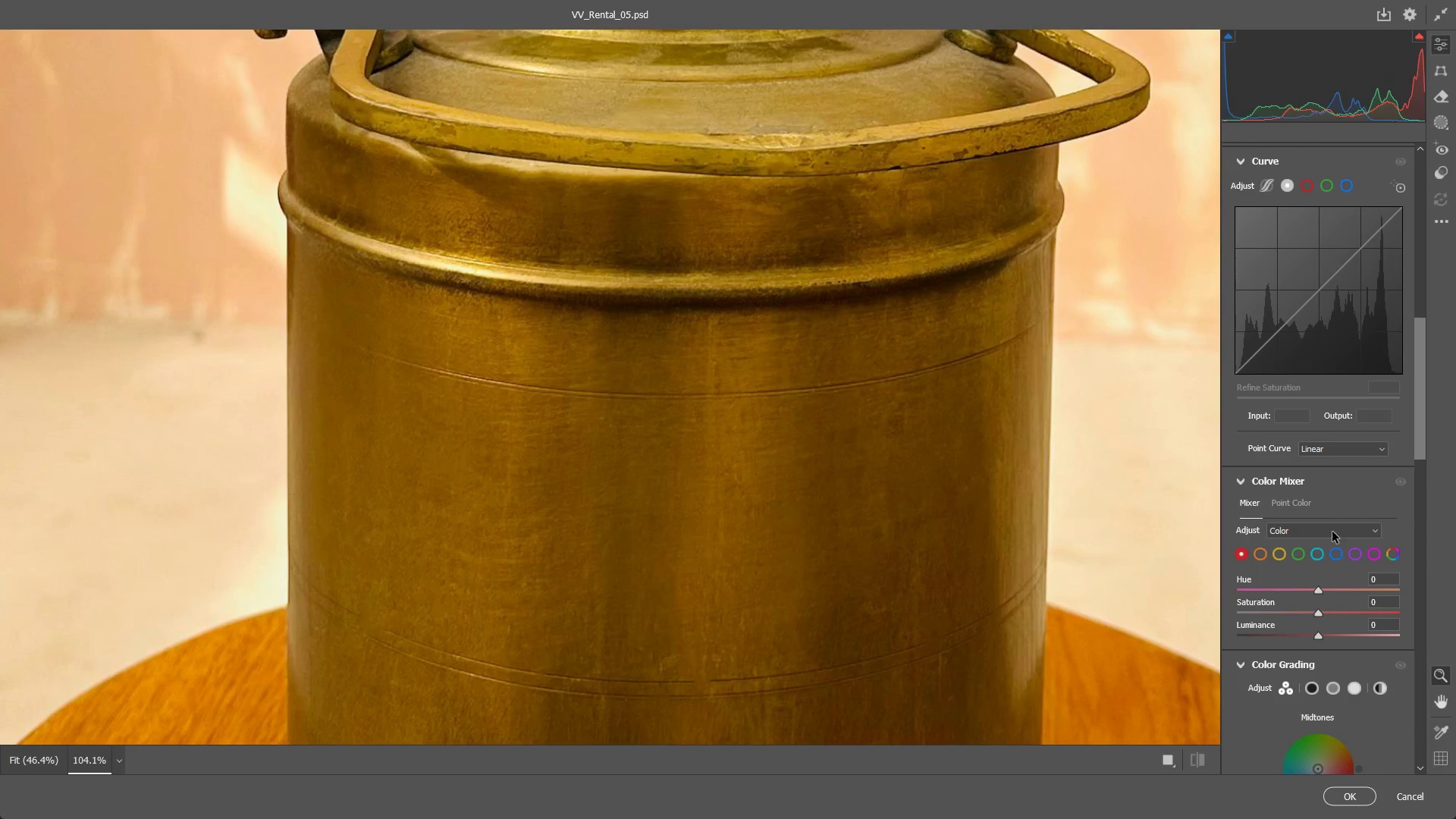 
scroll: coordinate [1286, 551], scroll_direction: down, amount: 20.0
 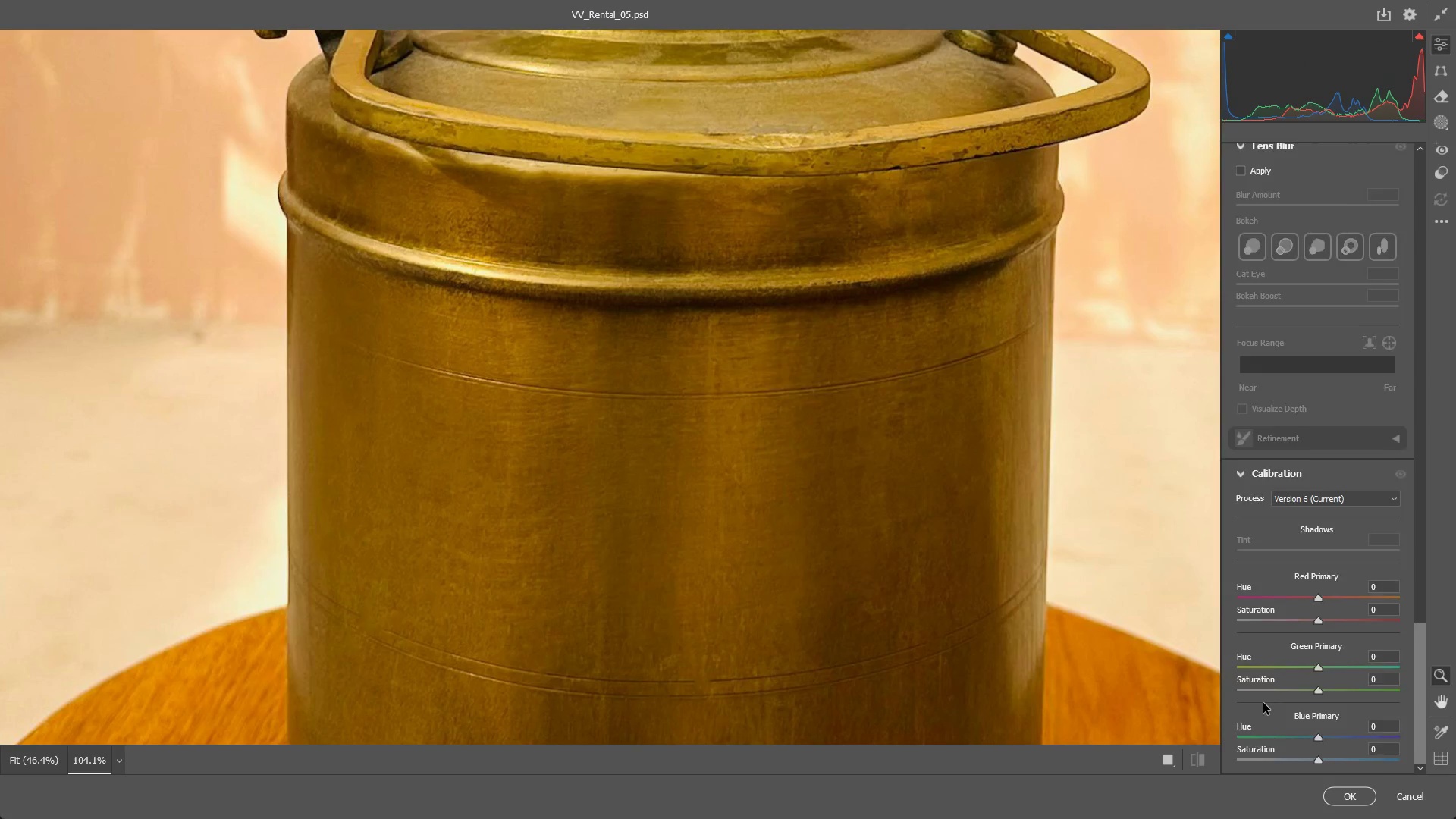 
scroll: coordinate [1269, 388], scroll_direction: up, amount: 7.0
 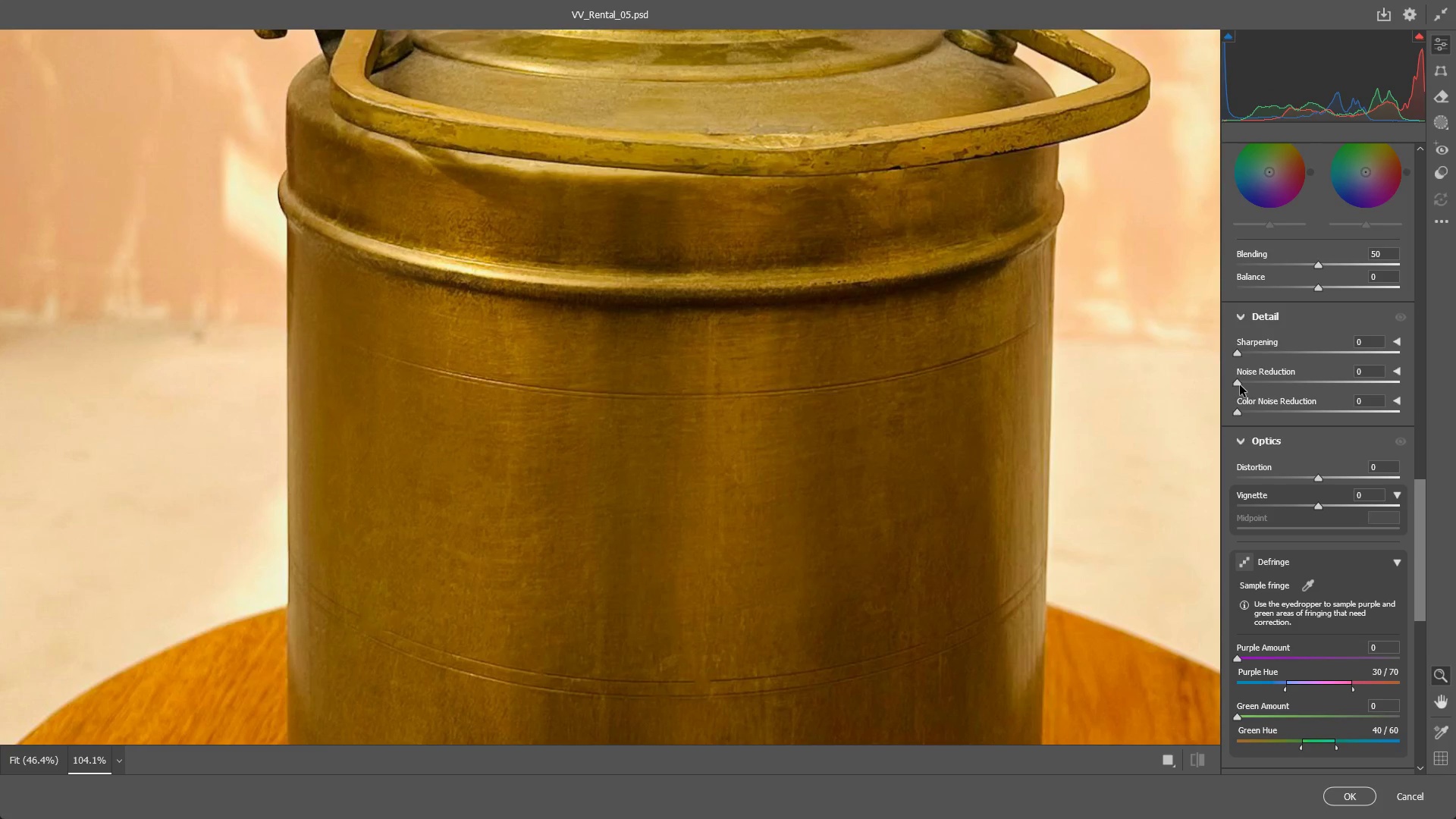 
left_click_drag(start_coordinate=[1240, 384], to_coordinate=[1422, 362])
 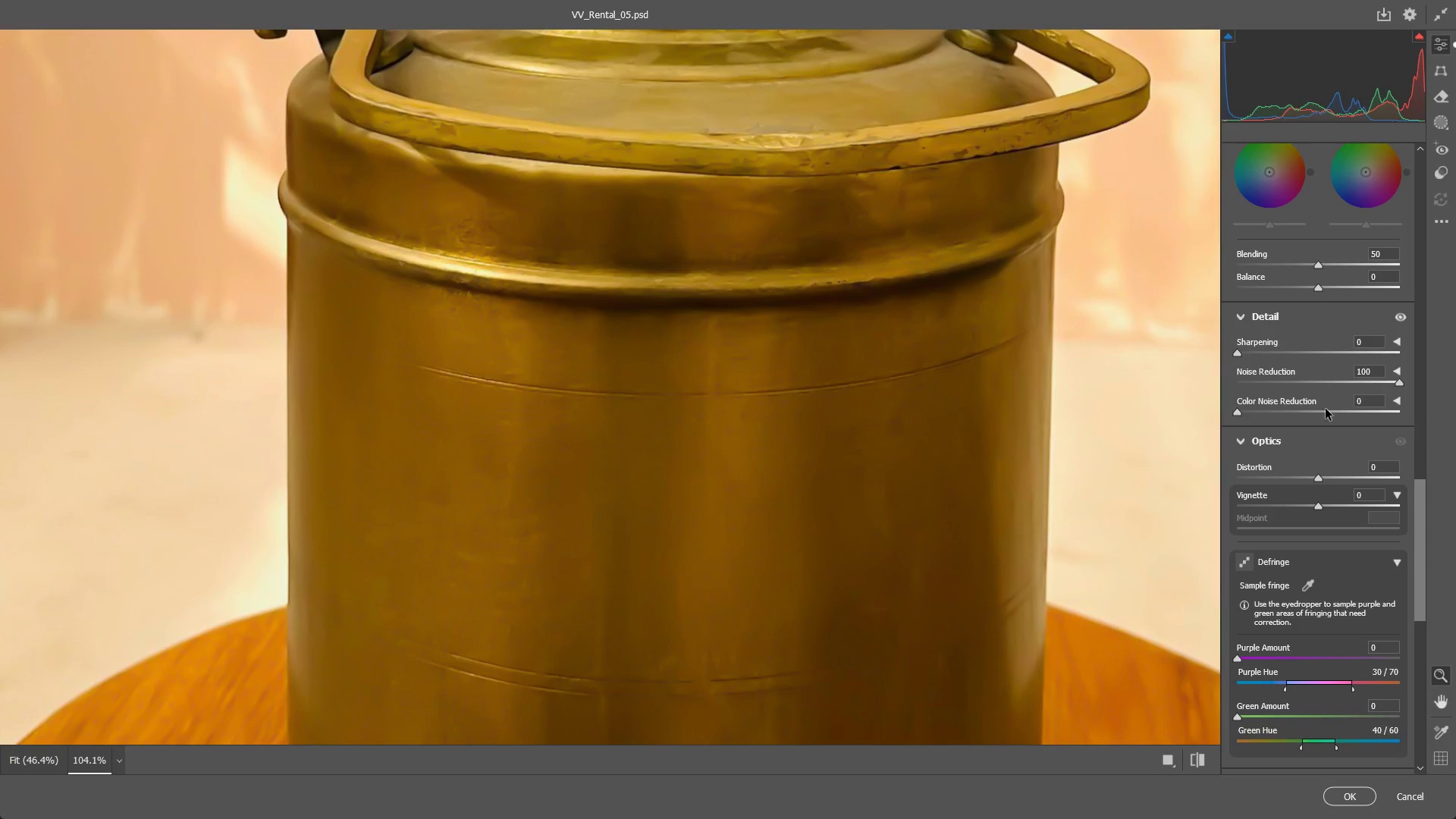 
key(Control+ControlLeft)
 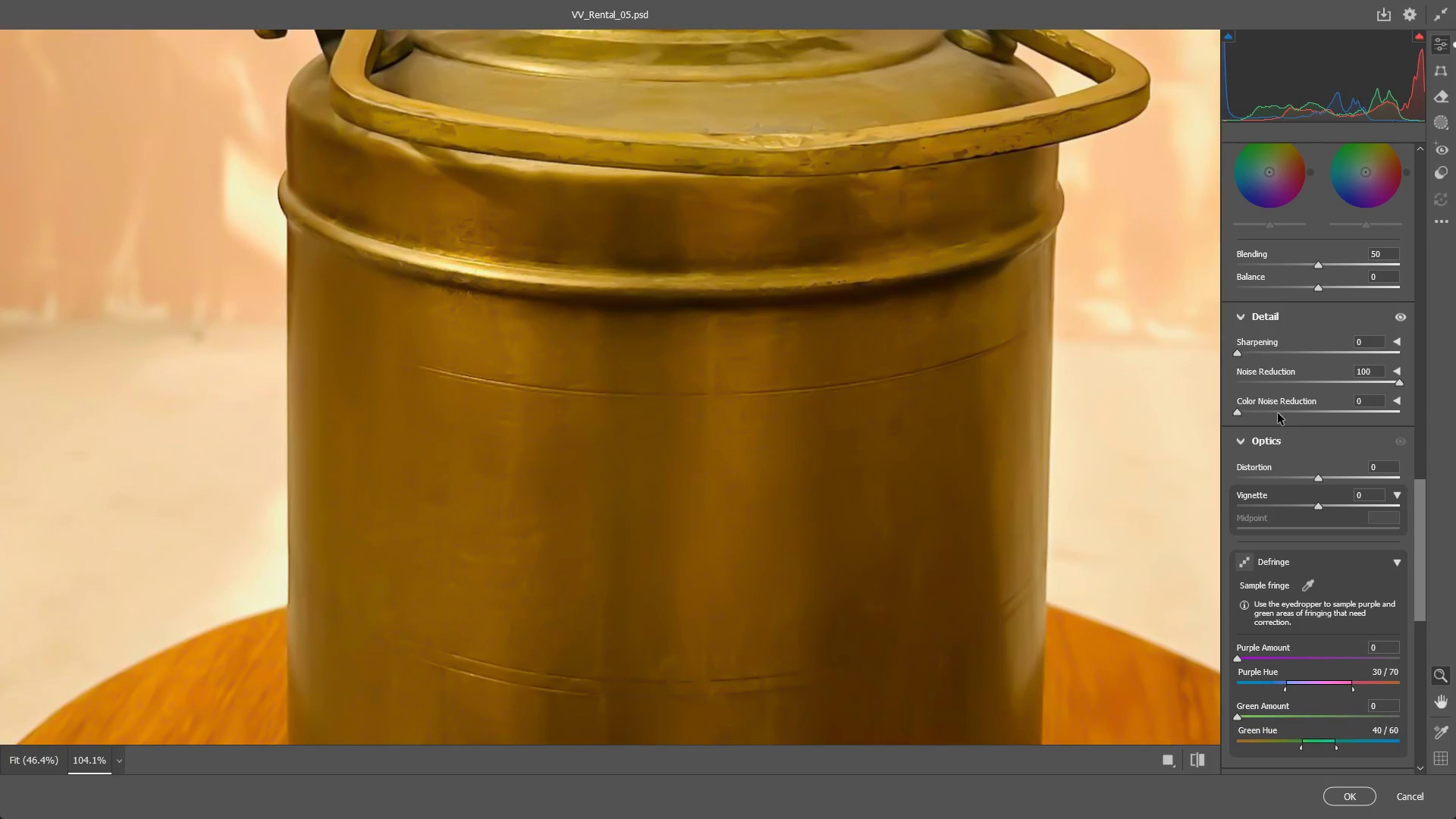 
key(Control+Z)
 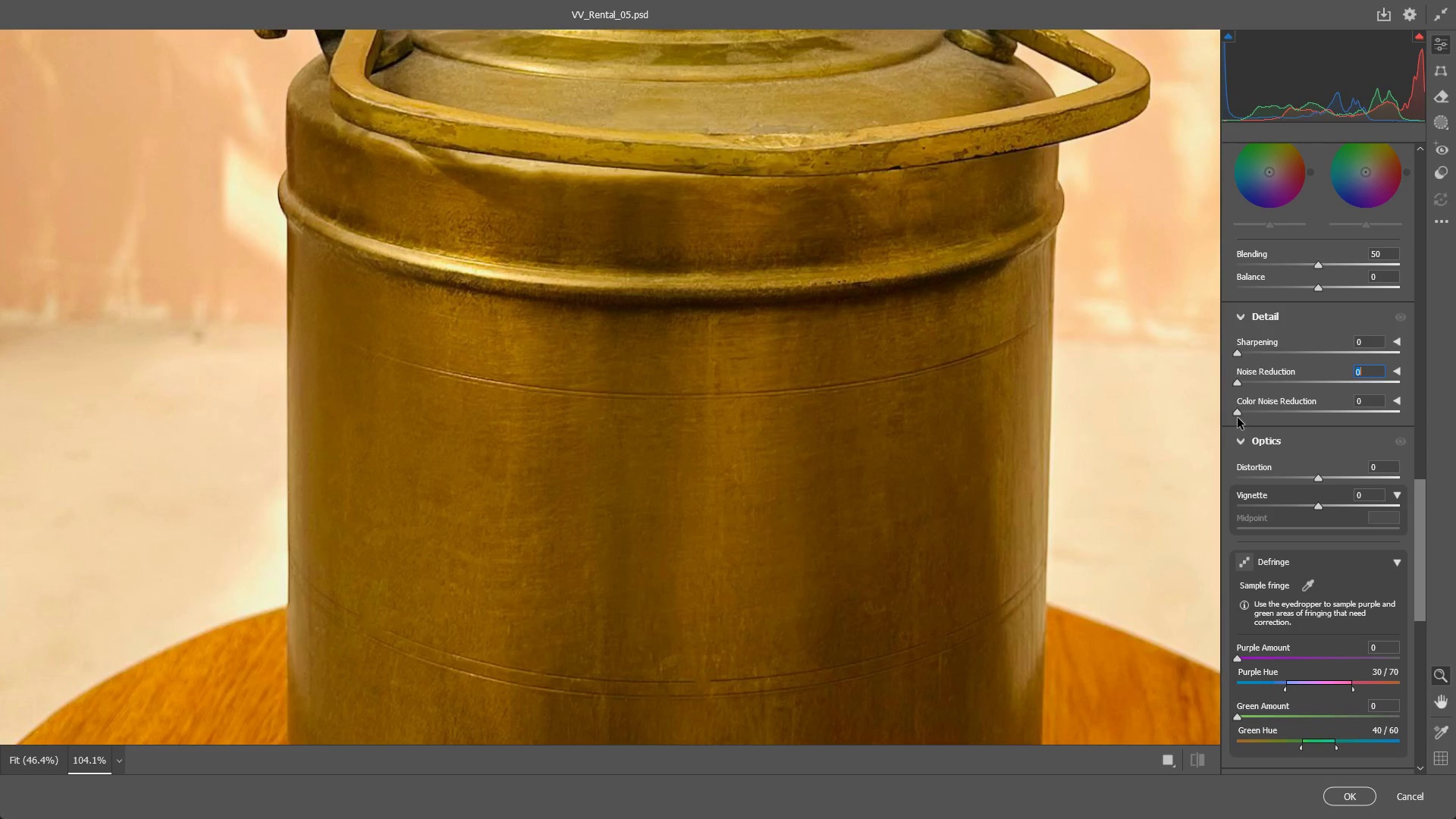 
left_click_drag(start_coordinate=[1239, 418], to_coordinate=[1378, 397])
 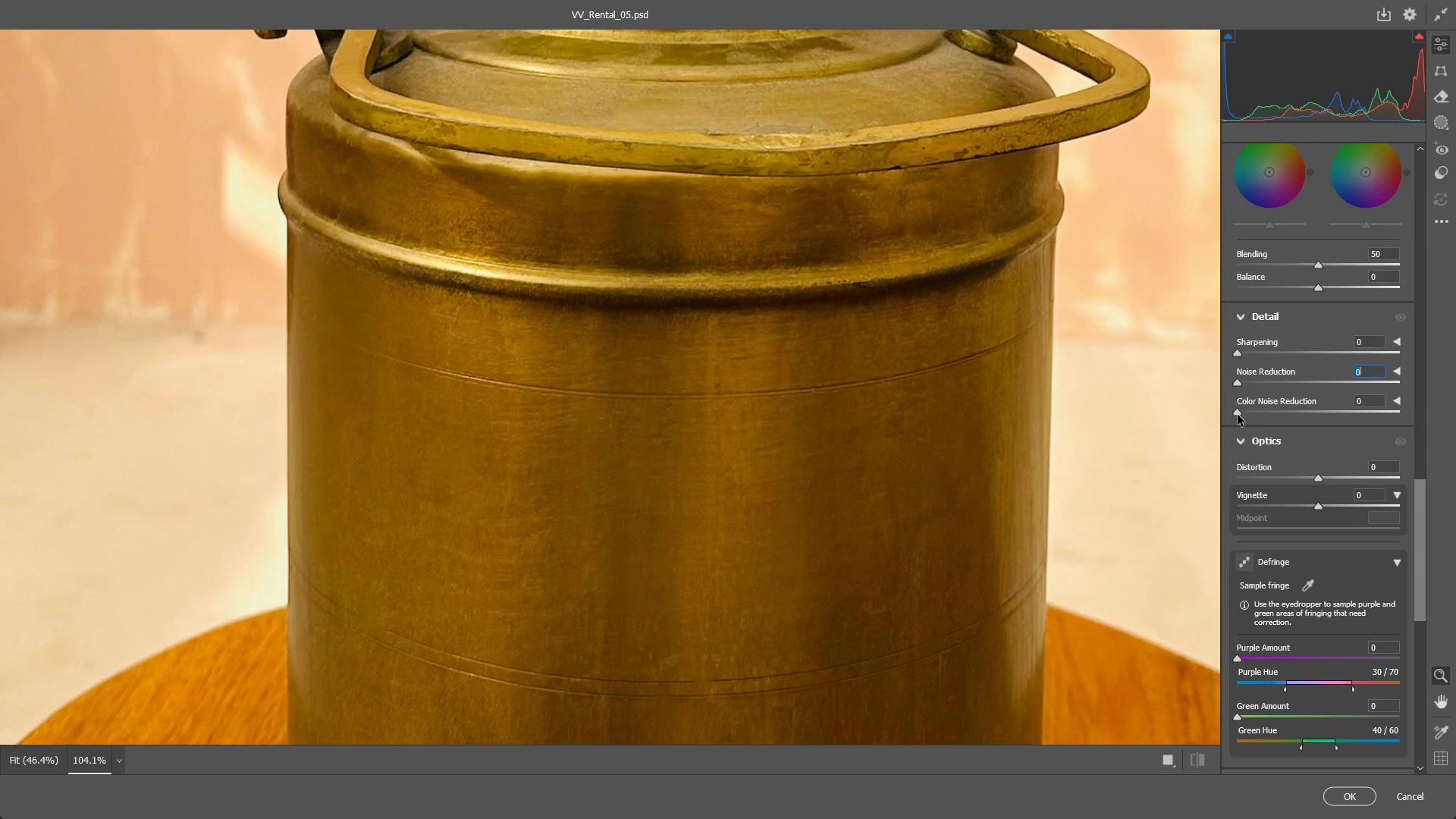 
left_click_drag(start_coordinate=[1238, 413], to_coordinate=[1450, 400])
 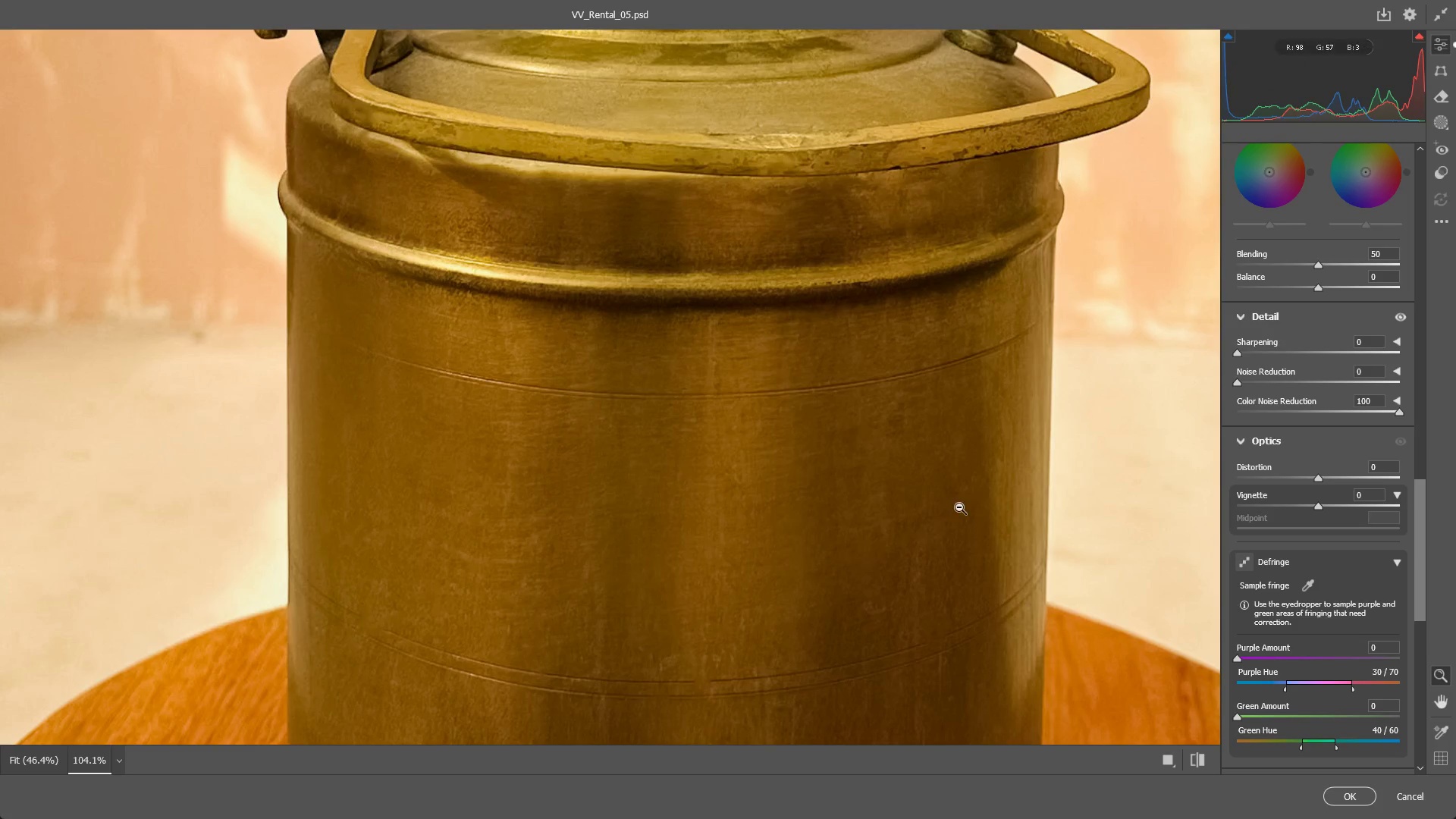 
left_click_drag(start_coordinate=[896, 453], to_coordinate=[826, 457])
 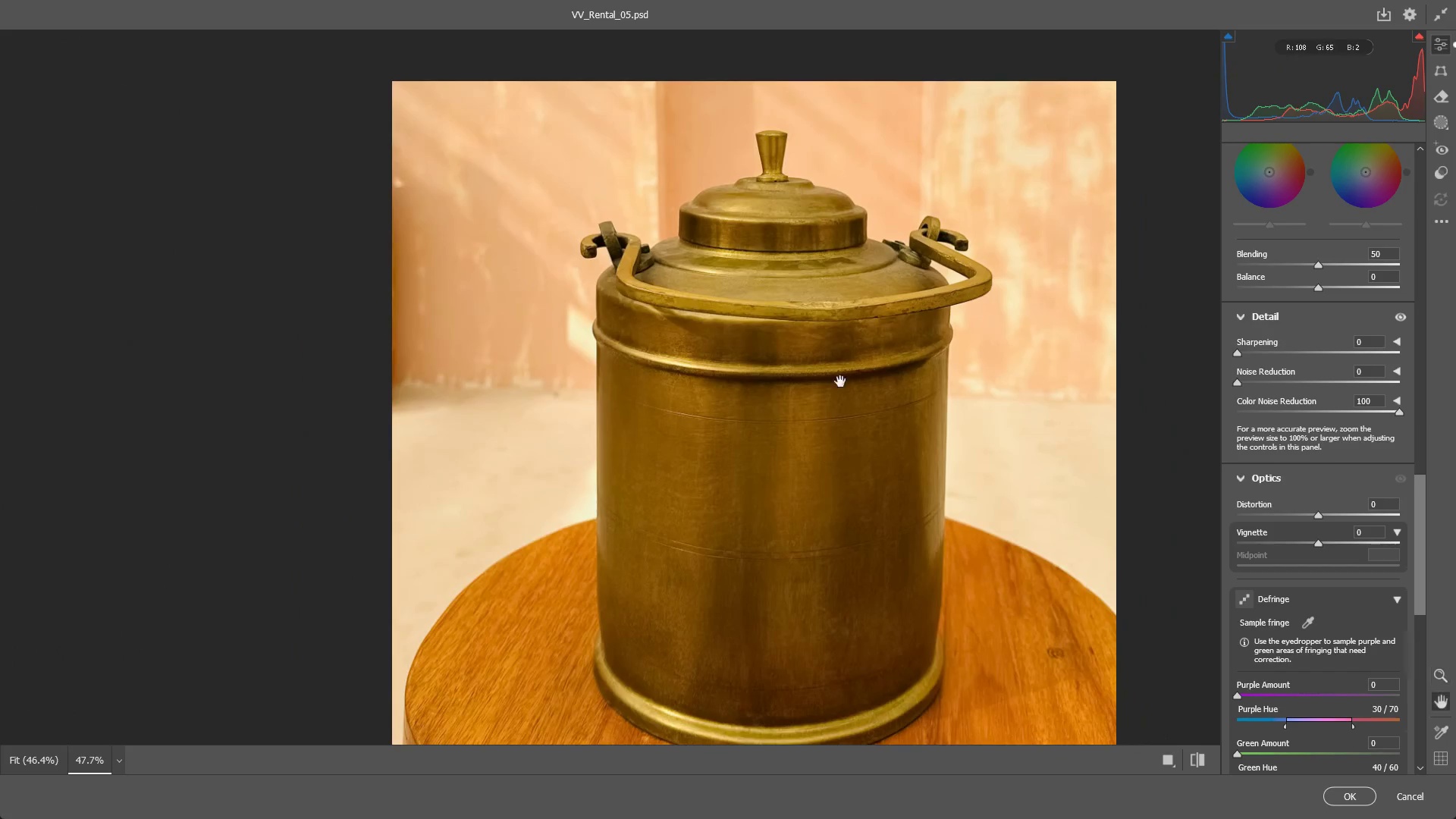 
scroll: coordinate [890, 507], scroll_direction: down, amount: 4.0
 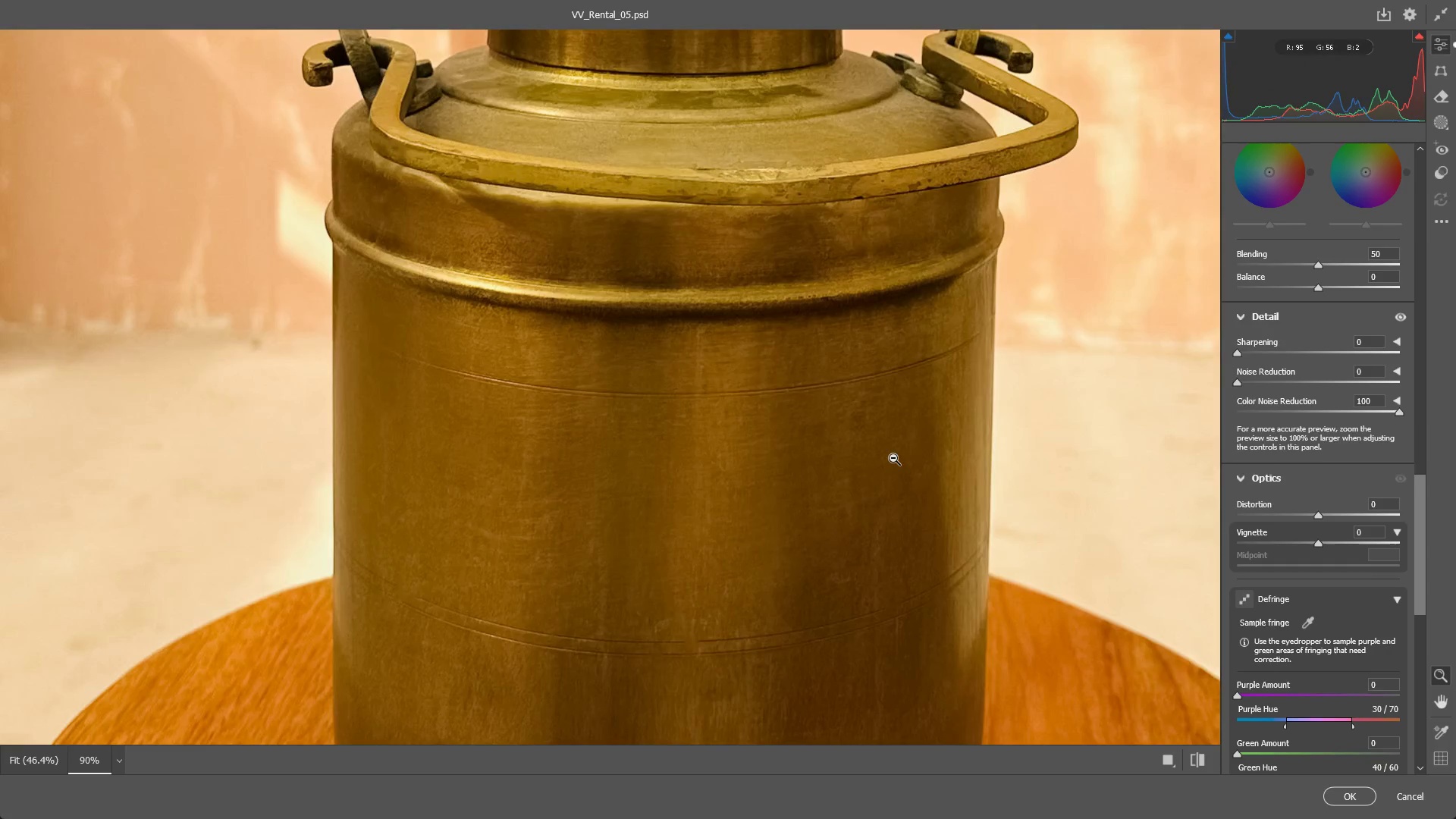 
hold_key(key=Space, duration=0.61)
 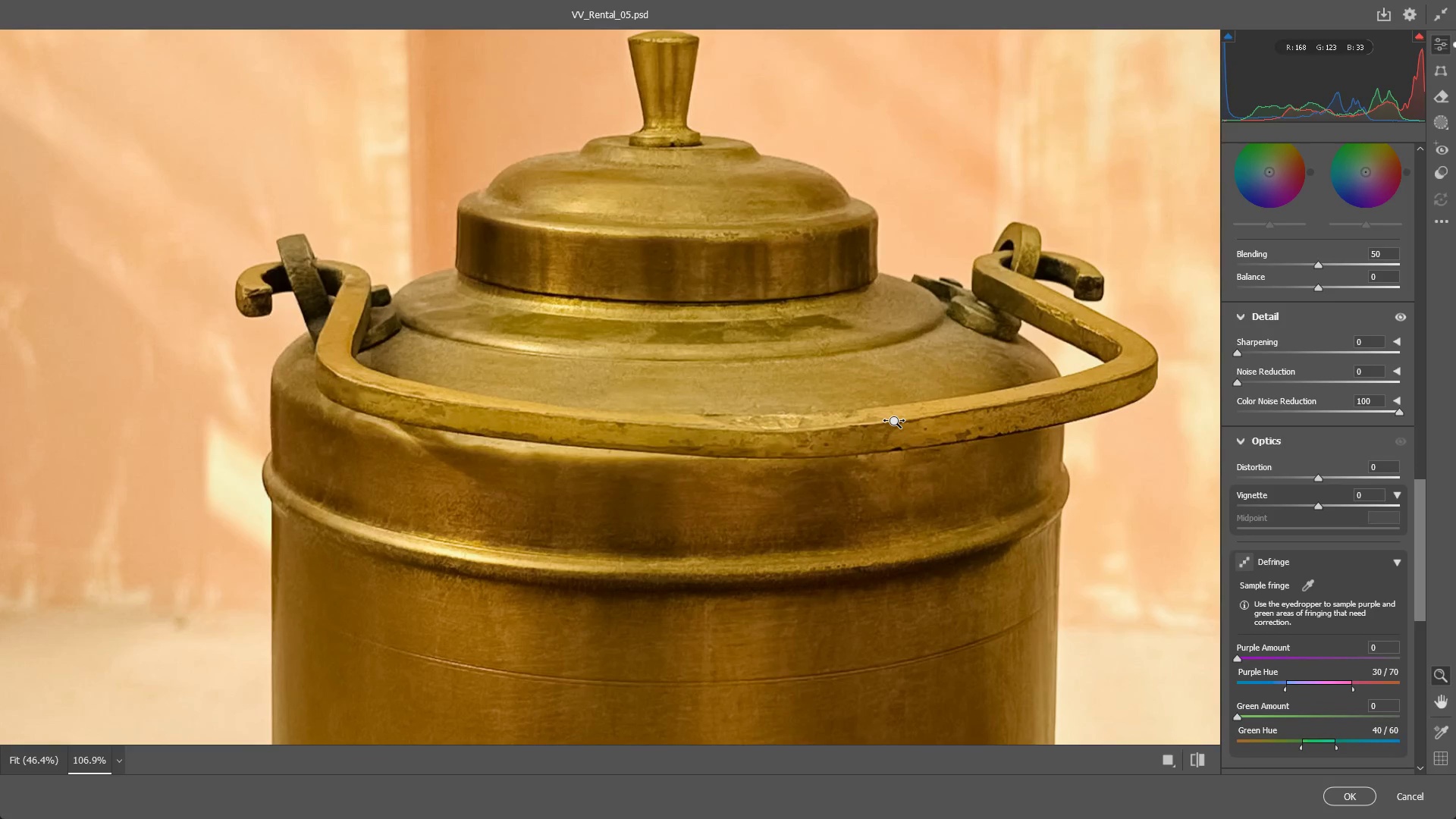 
left_click_drag(start_coordinate=[841, 295], to_coordinate=[811, 418])
 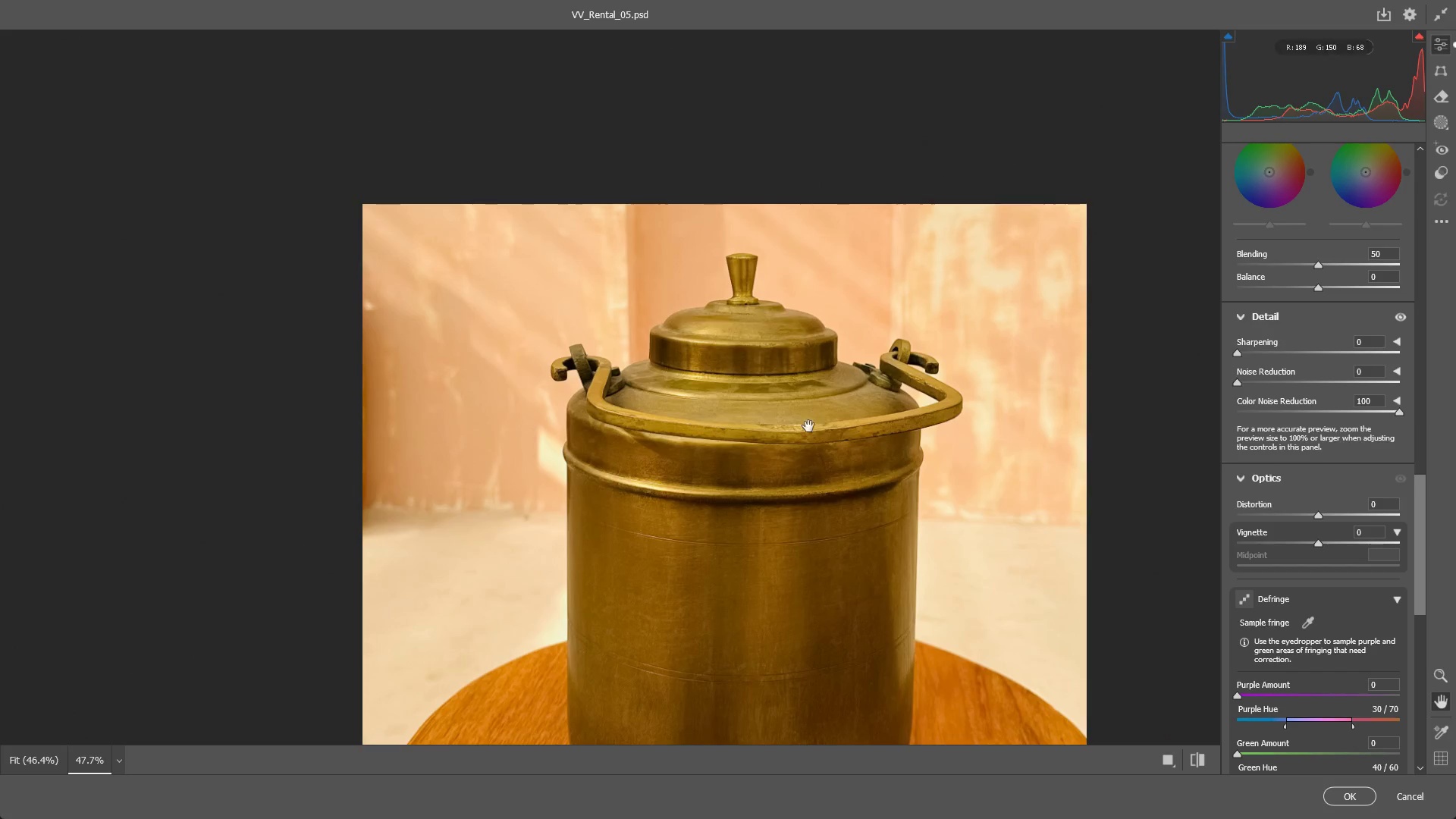 
hold_key(key=Space, duration=1.75)
 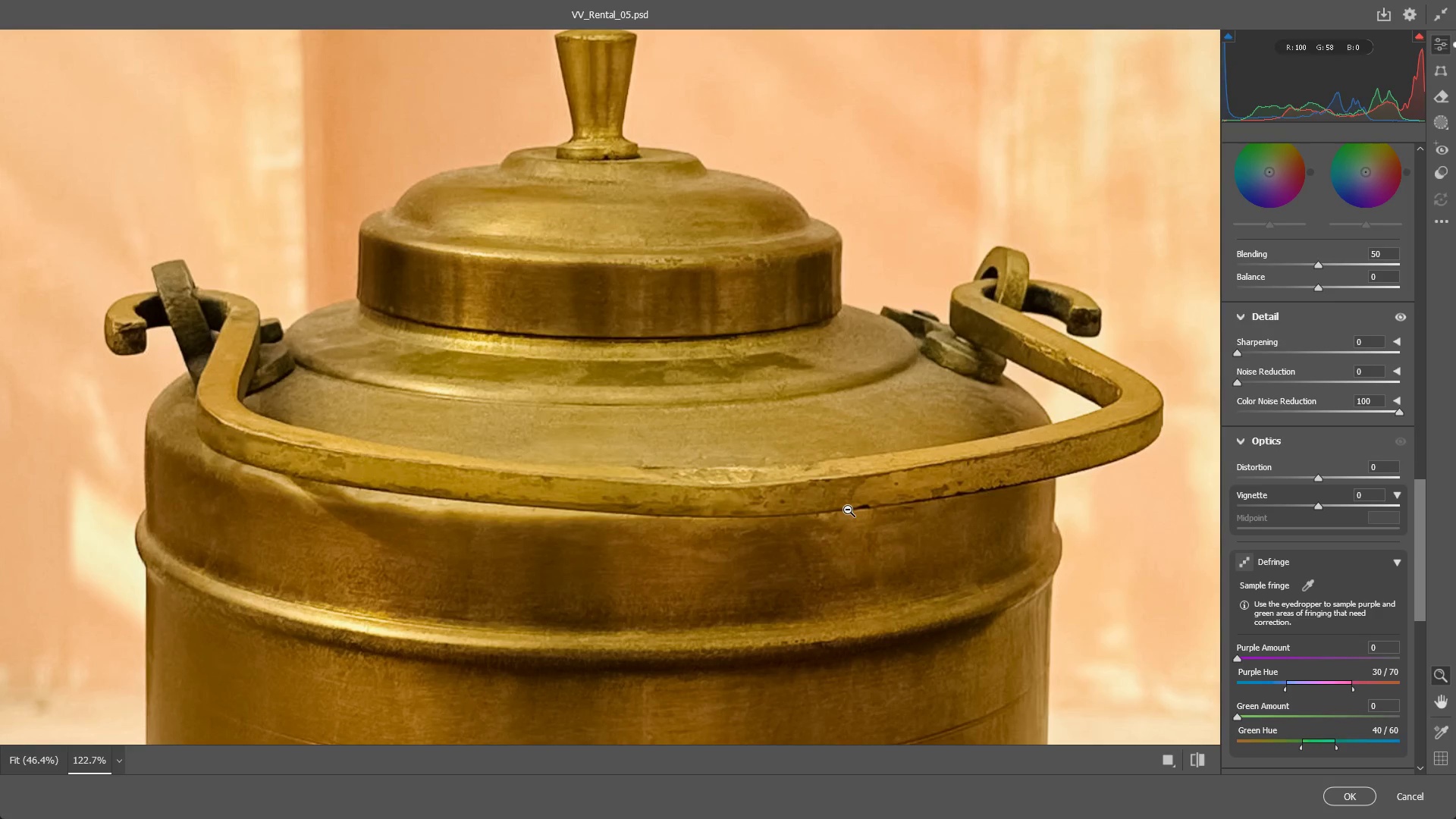 
left_click_drag(start_coordinate=[805, 433], to_coordinate=[910, 417])
 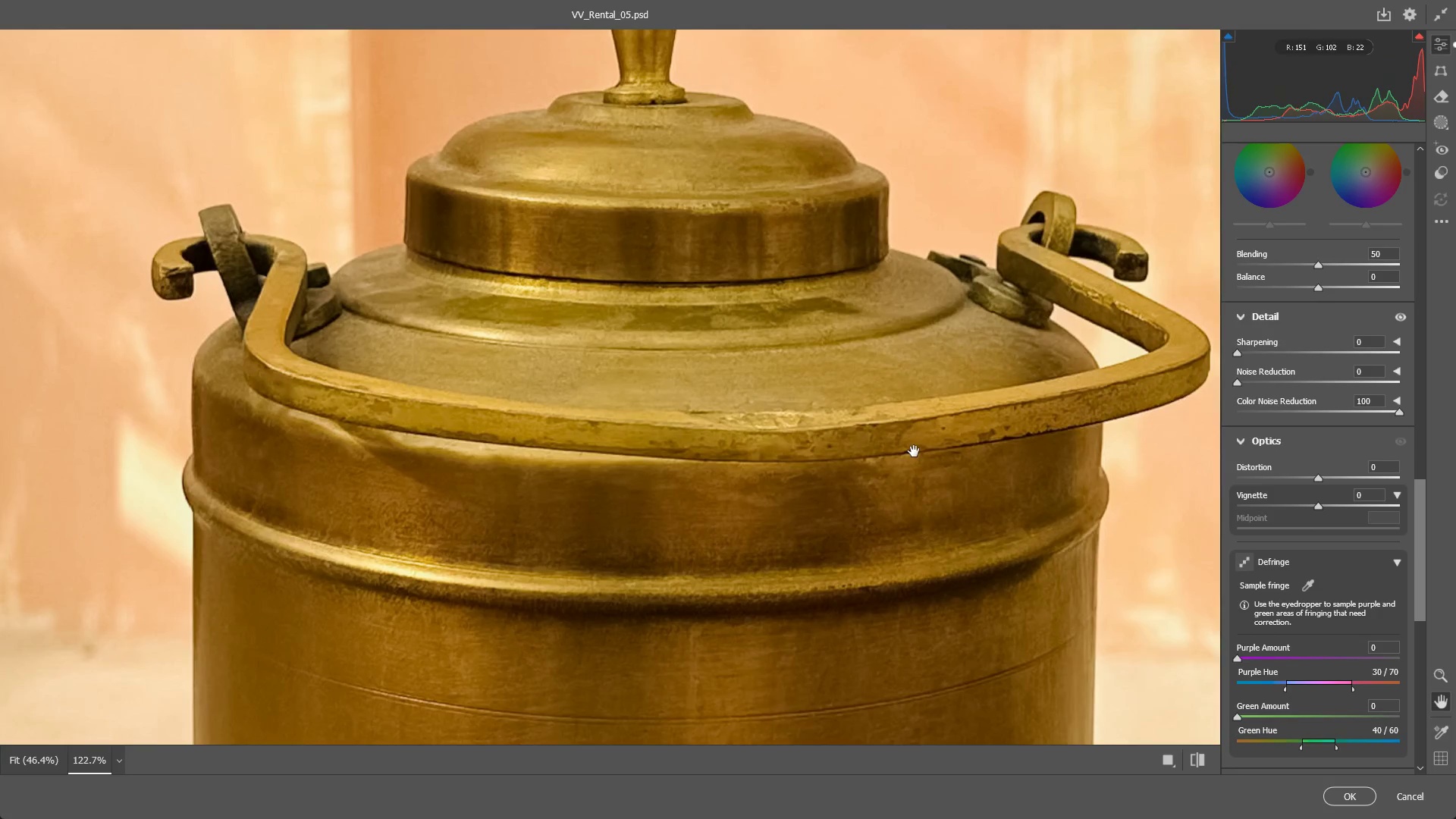 
left_click_drag(start_coordinate=[908, 455], to_coordinate=[861, 510])
 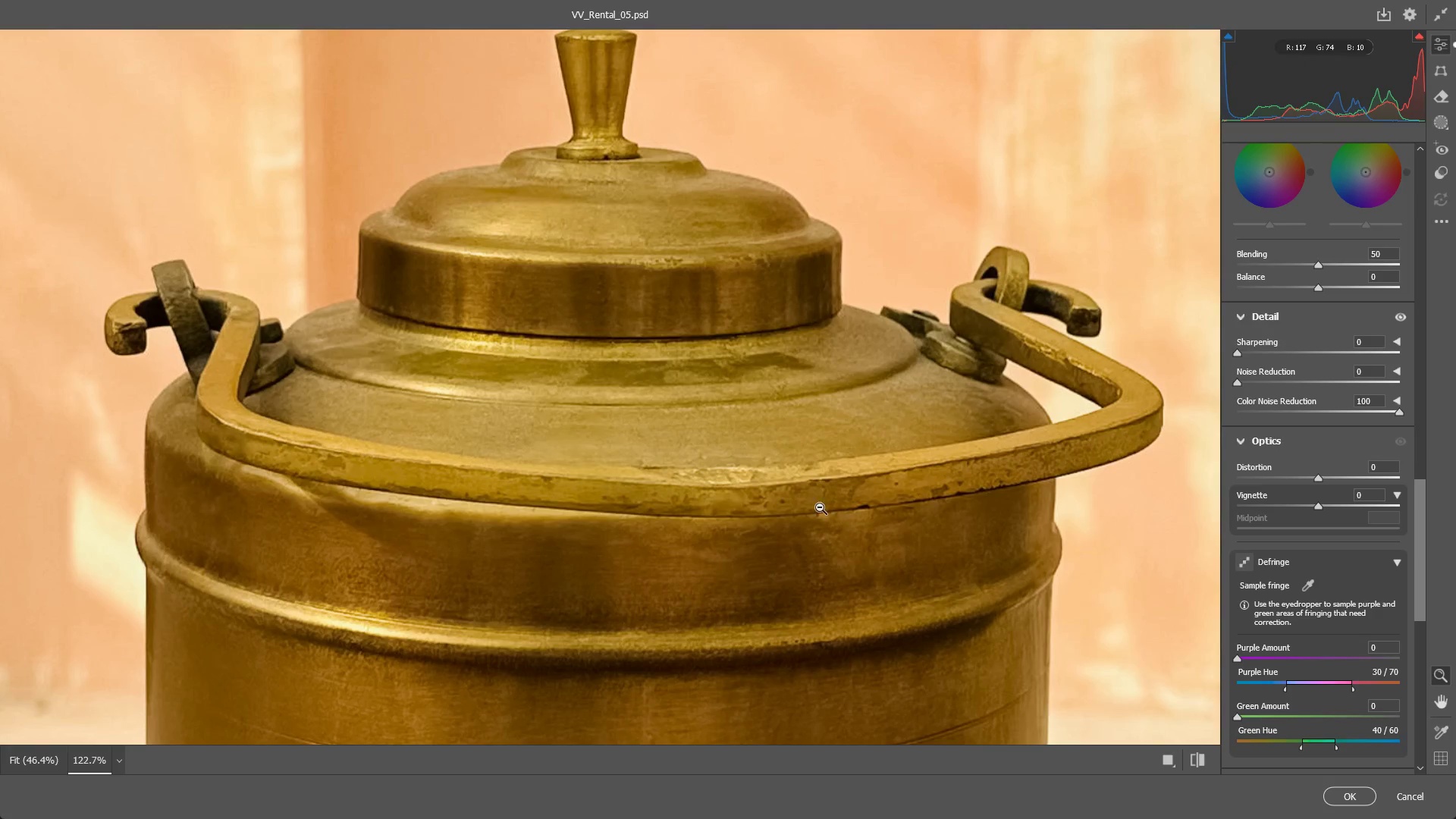 
left_click_drag(start_coordinate=[866, 472], to_coordinate=[839, 475])
 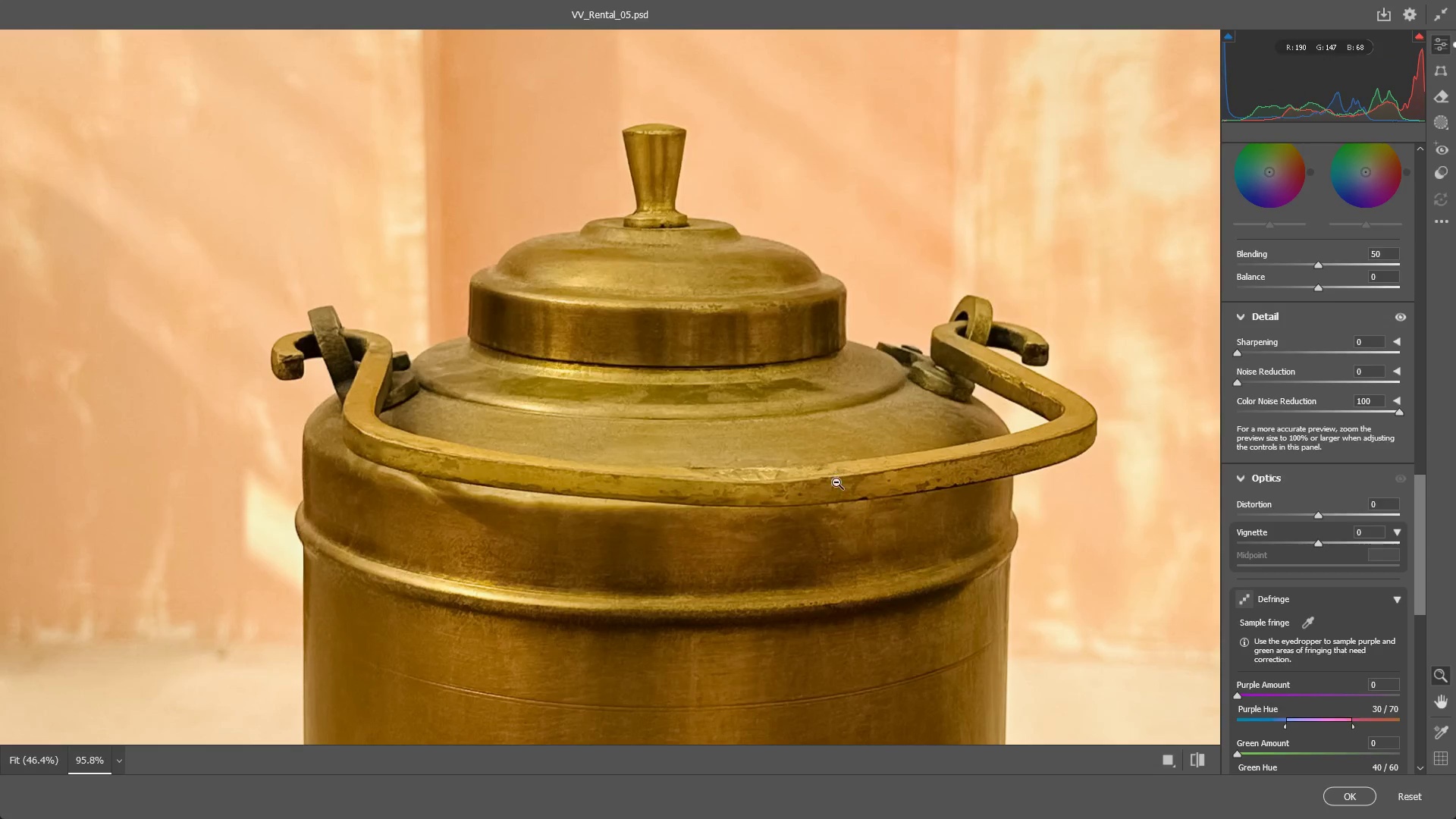 
key(Alt+AltLeft)
 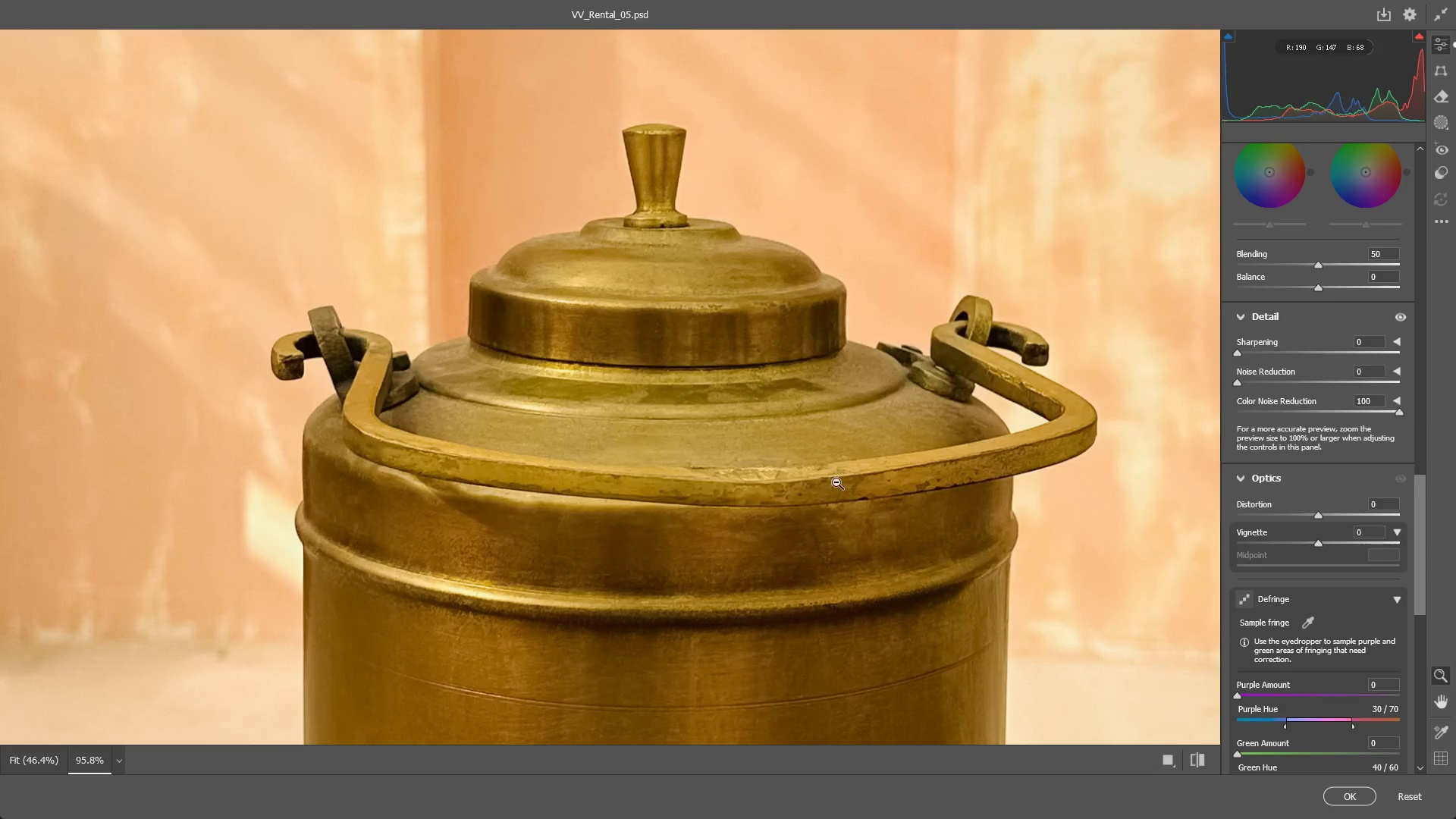 
key(Alt+Tab)